 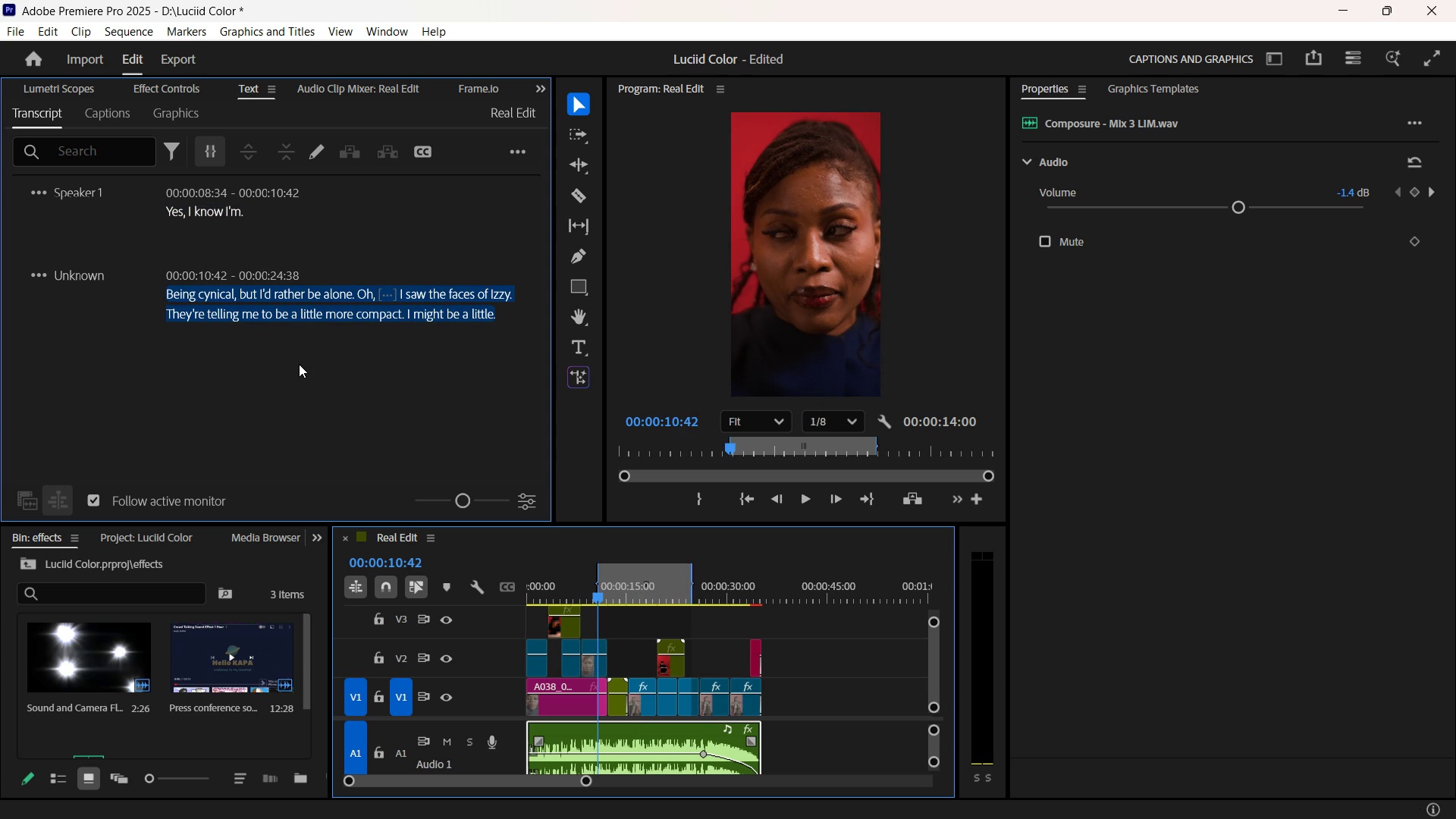 
mouse_move([322, 155])
 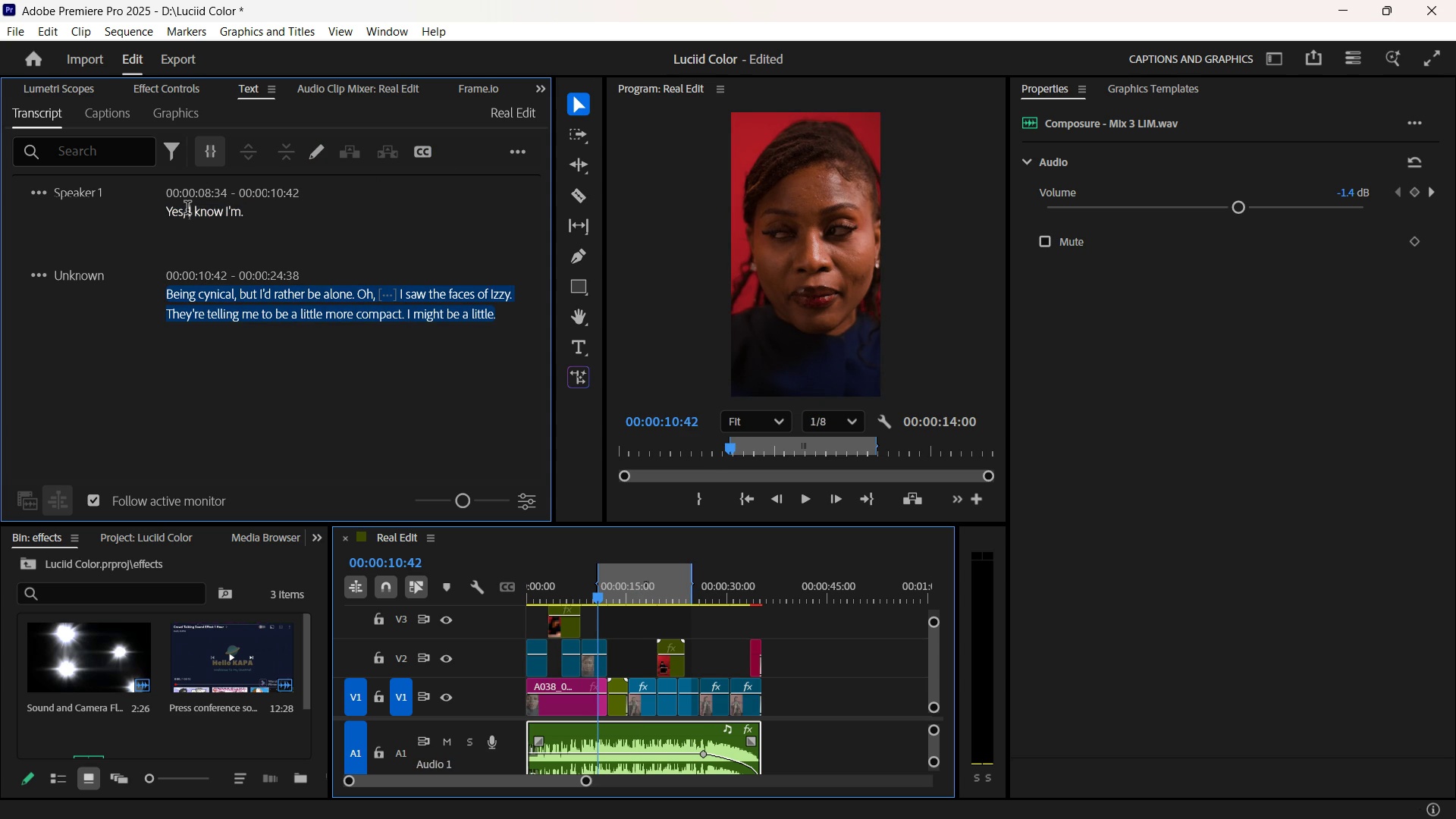 
left_click([187, 209])
 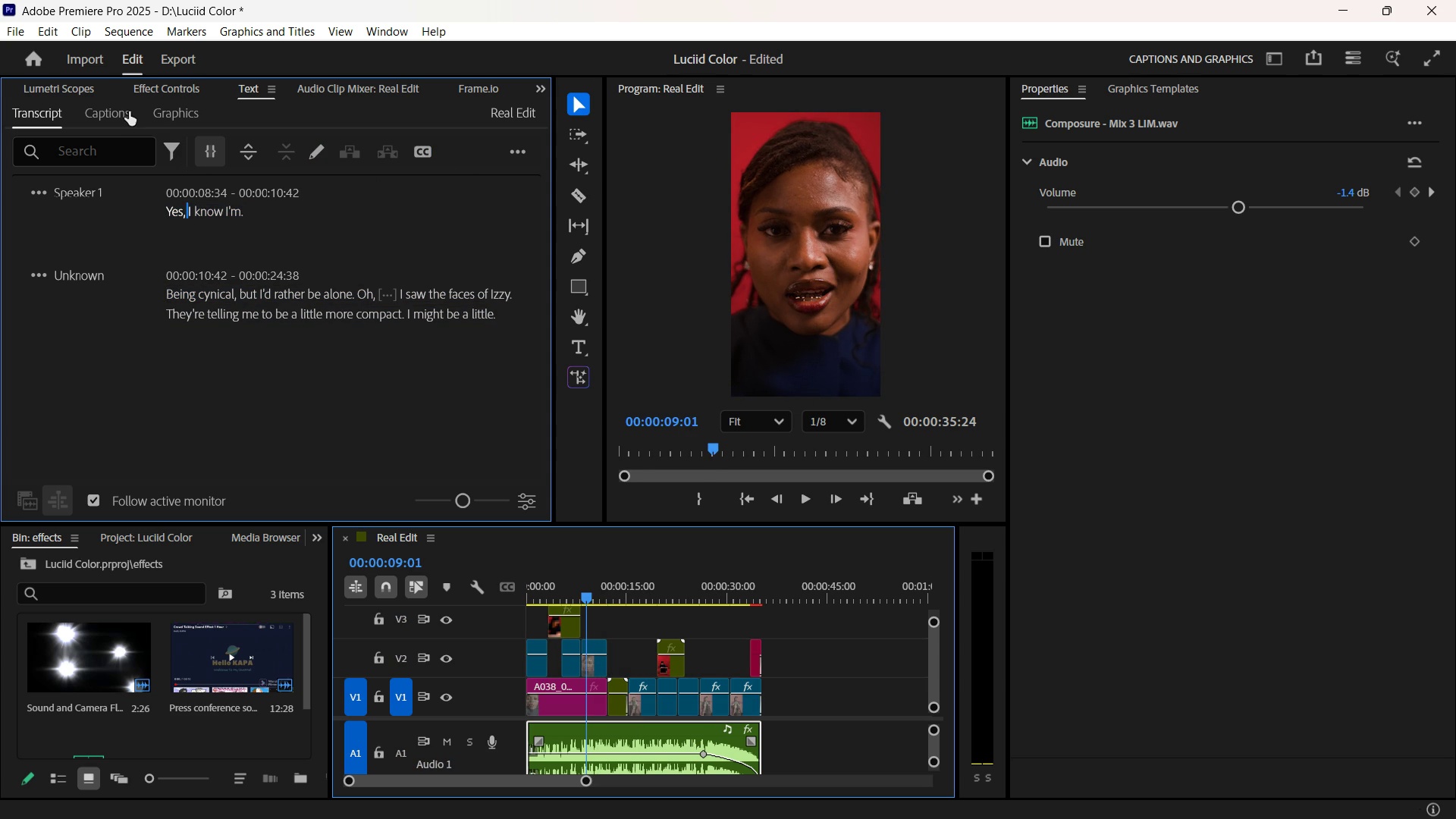 
left_click([125, 111])
 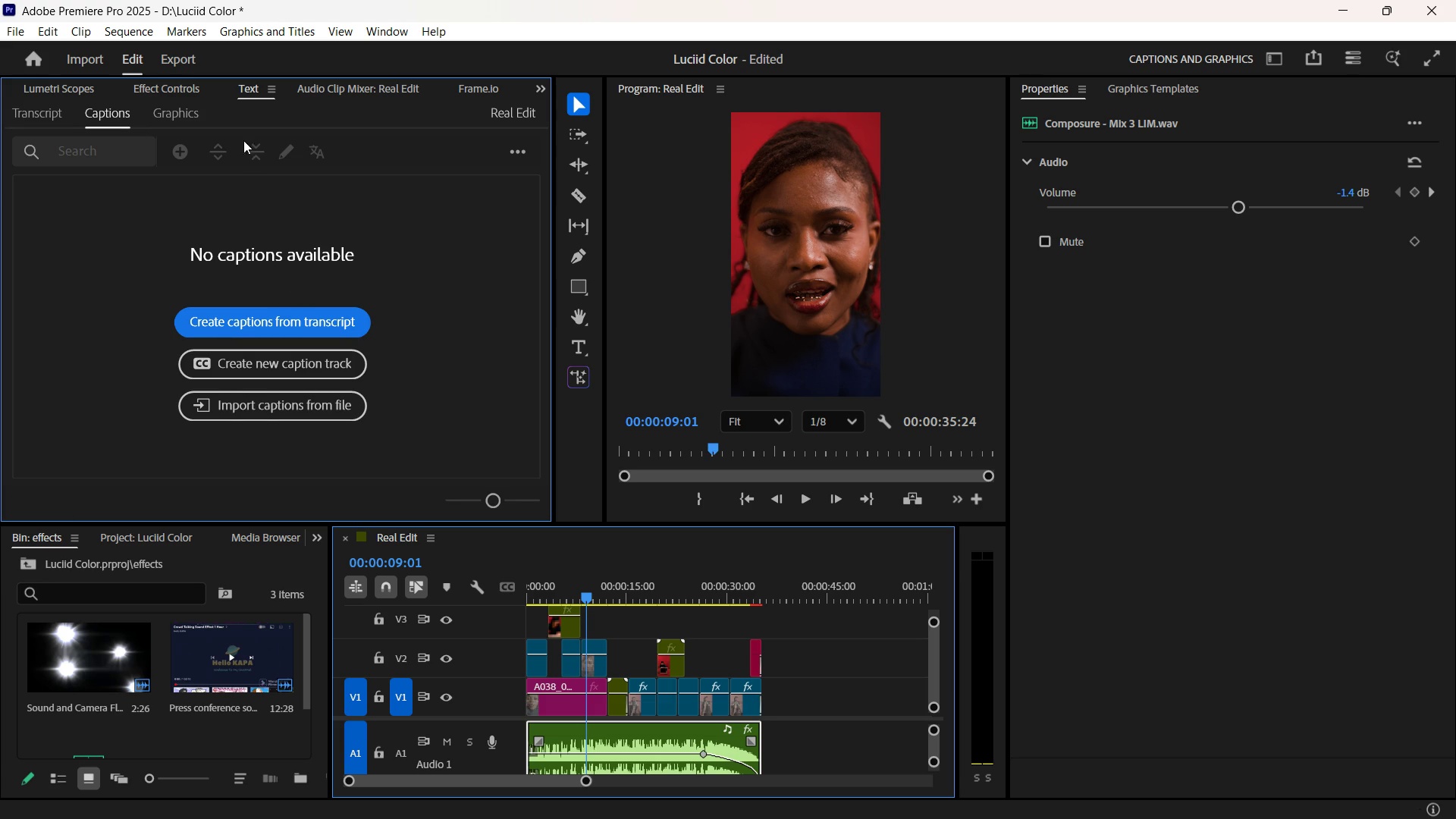 
wait(7.77)
 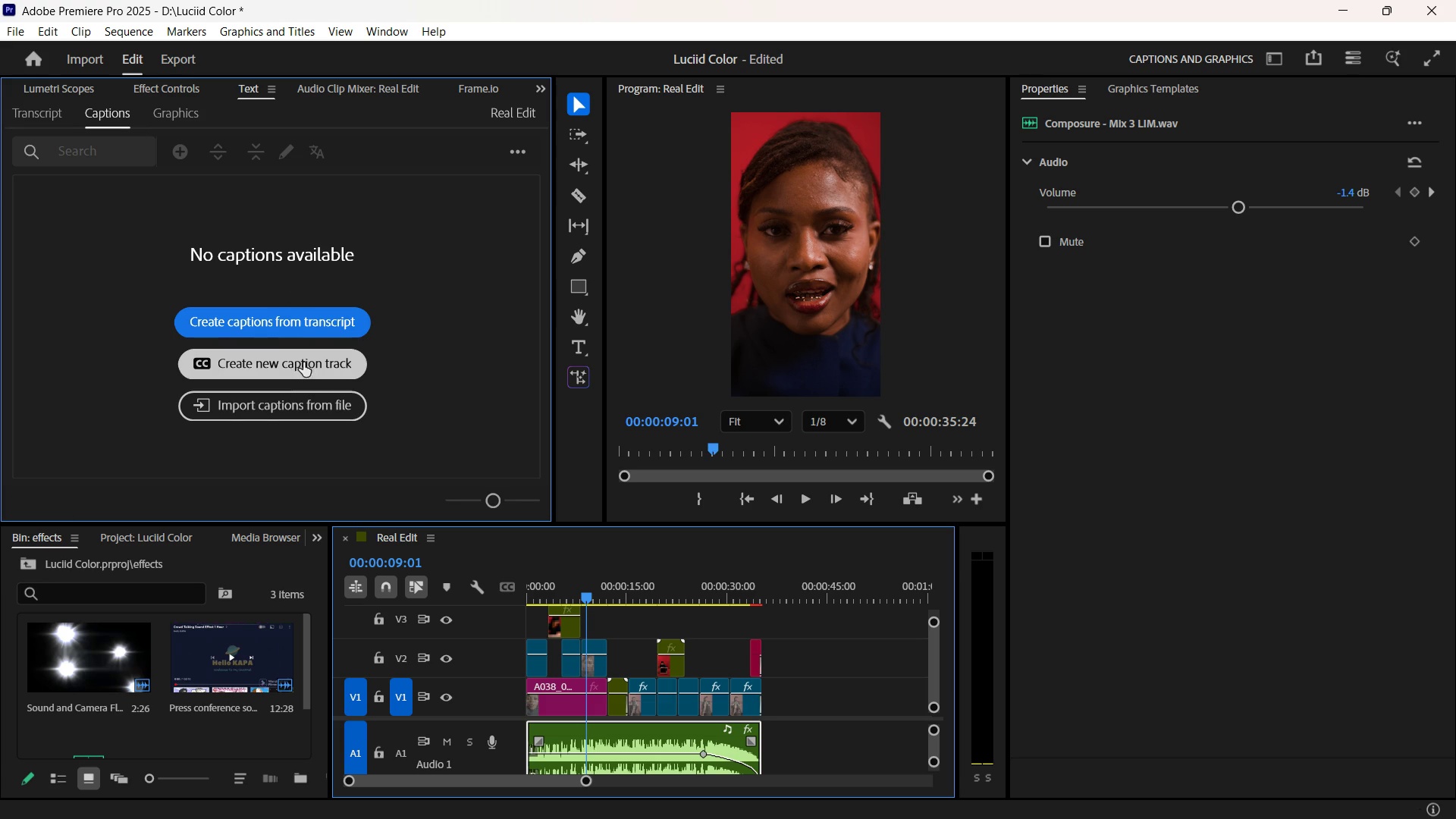 
left_click([179, 114])
 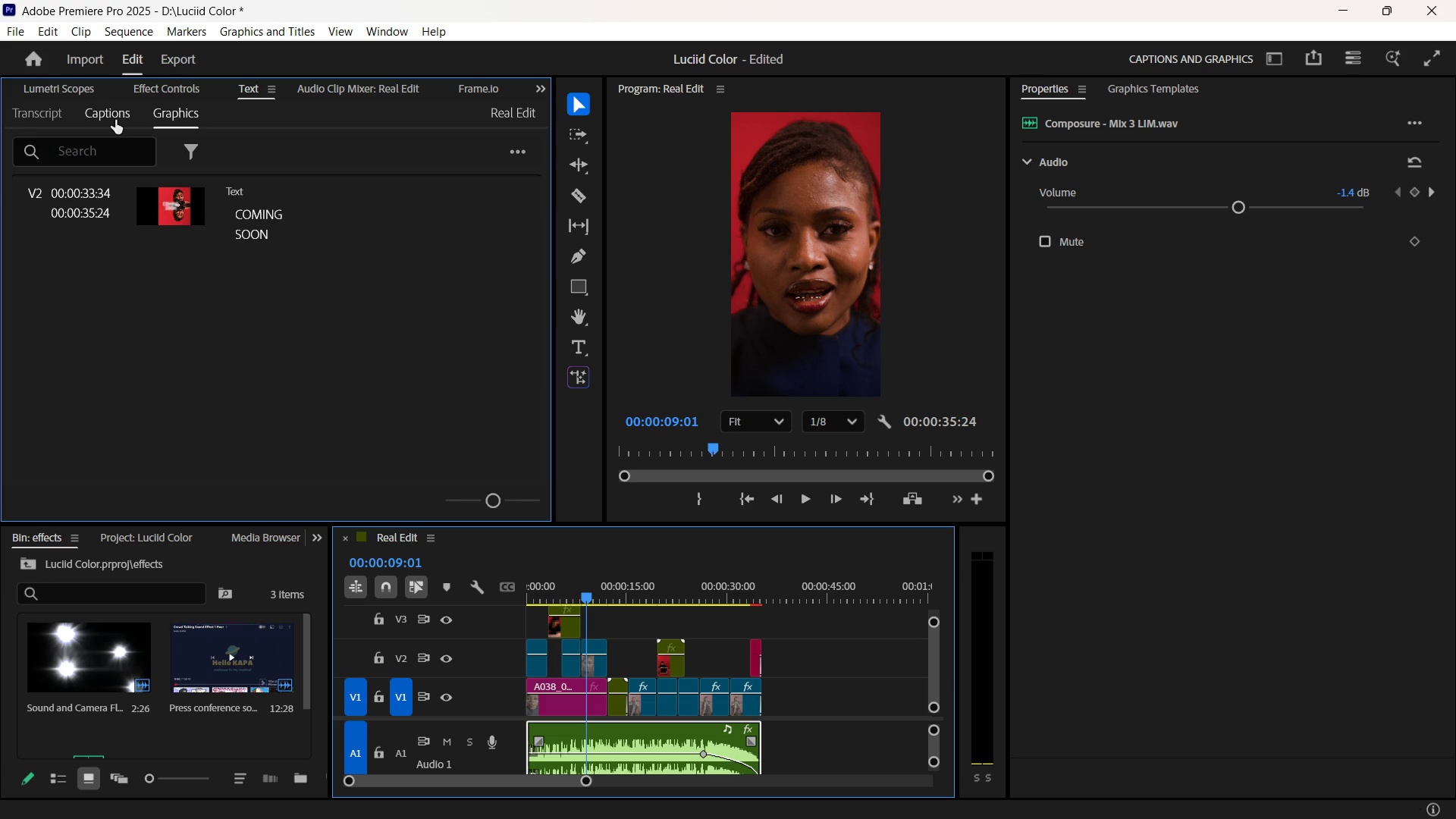 
left_click([115, 120])
 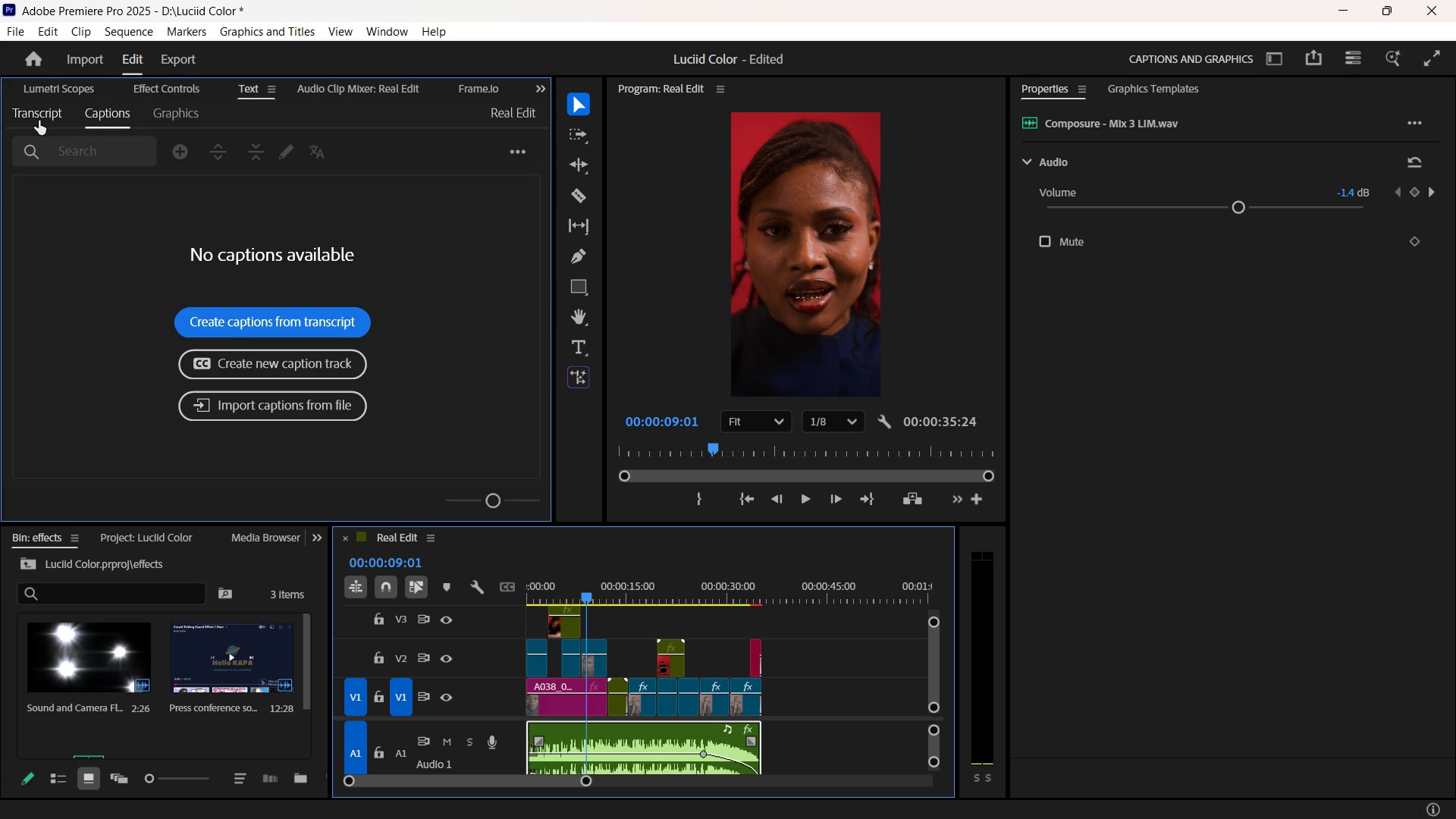 
left_click([39, 121])
 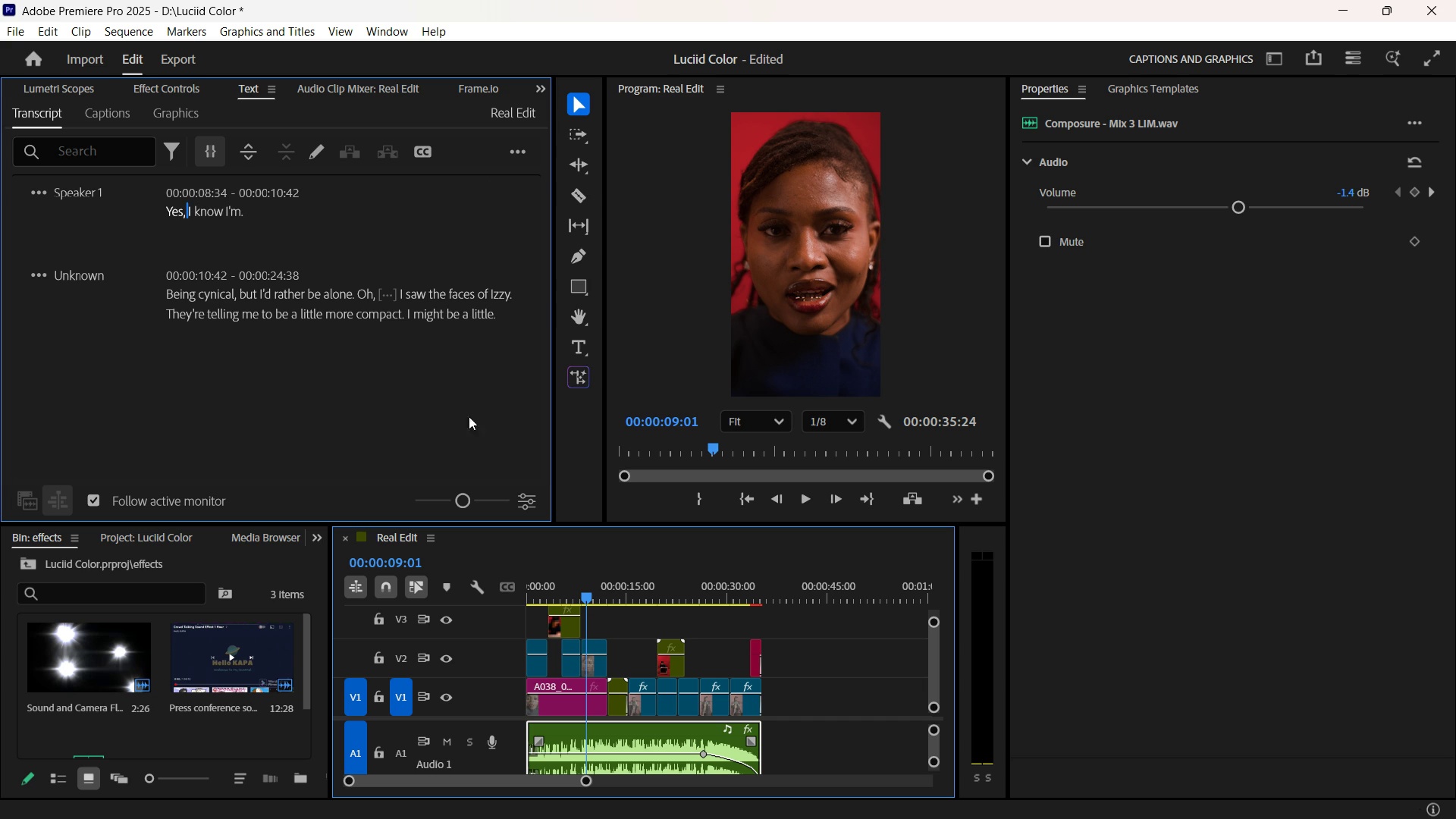 
mouse_move([99, 497])
 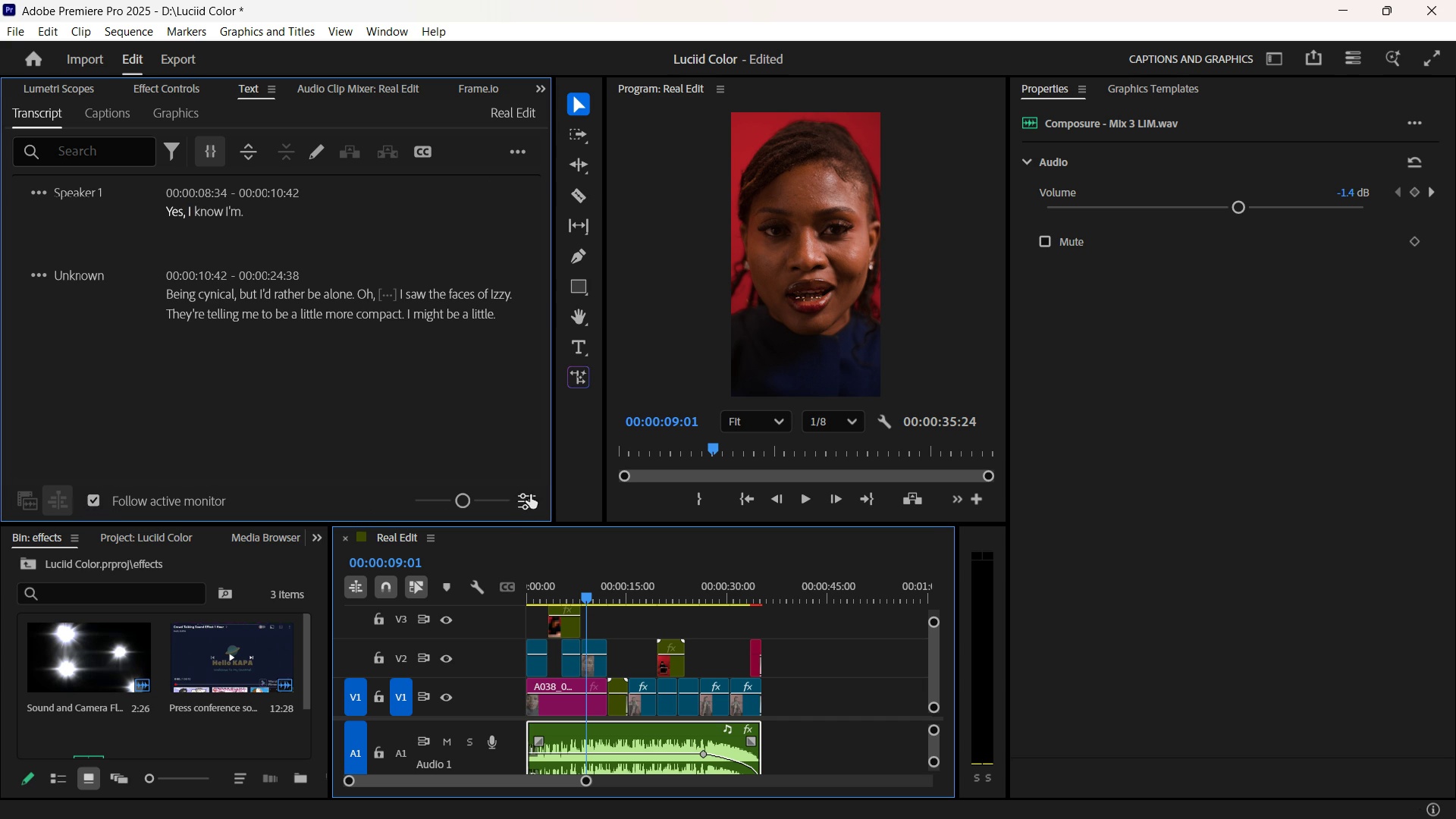 
left_click([530, 494])
 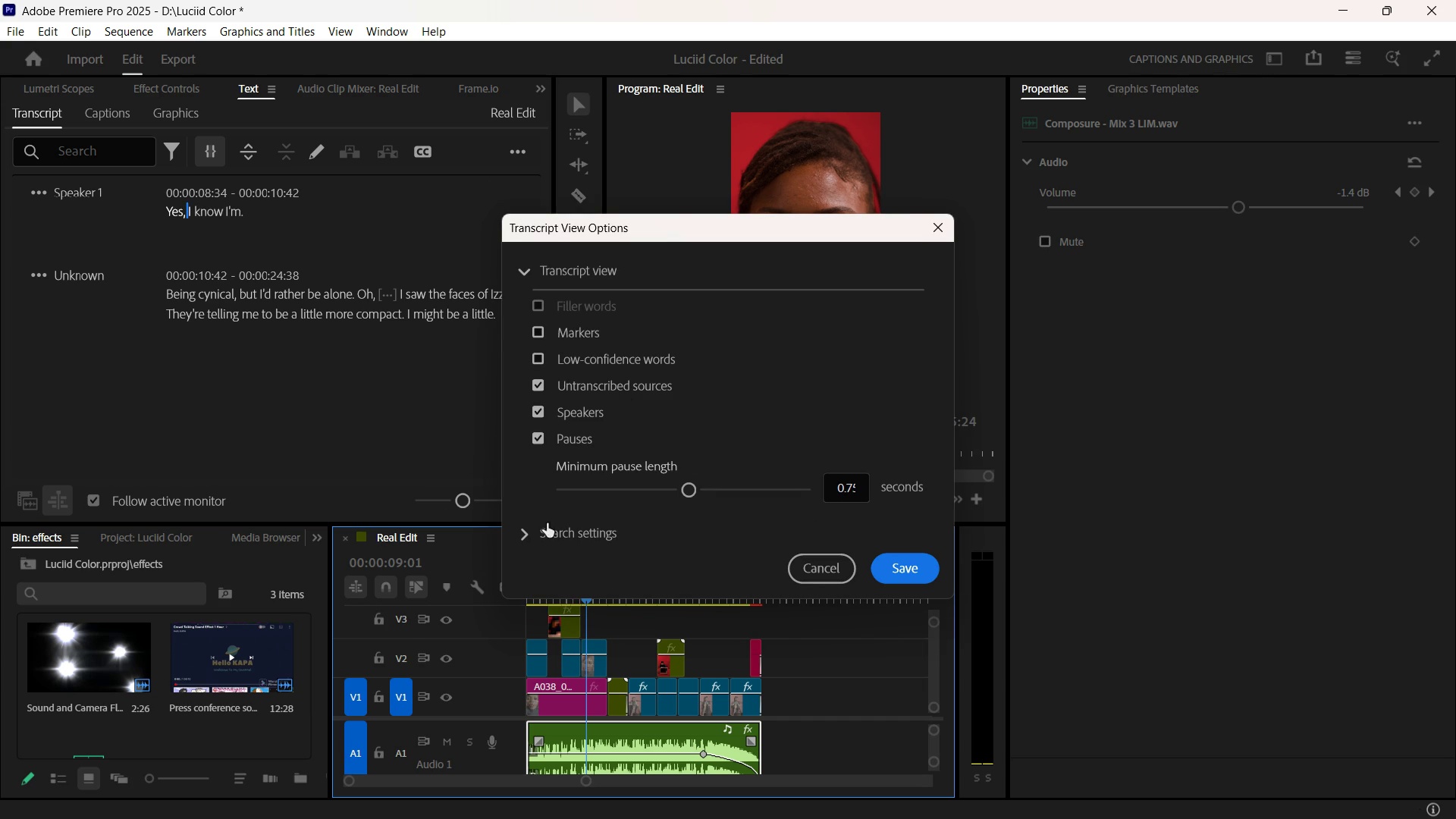 
left_click([532, 527])
 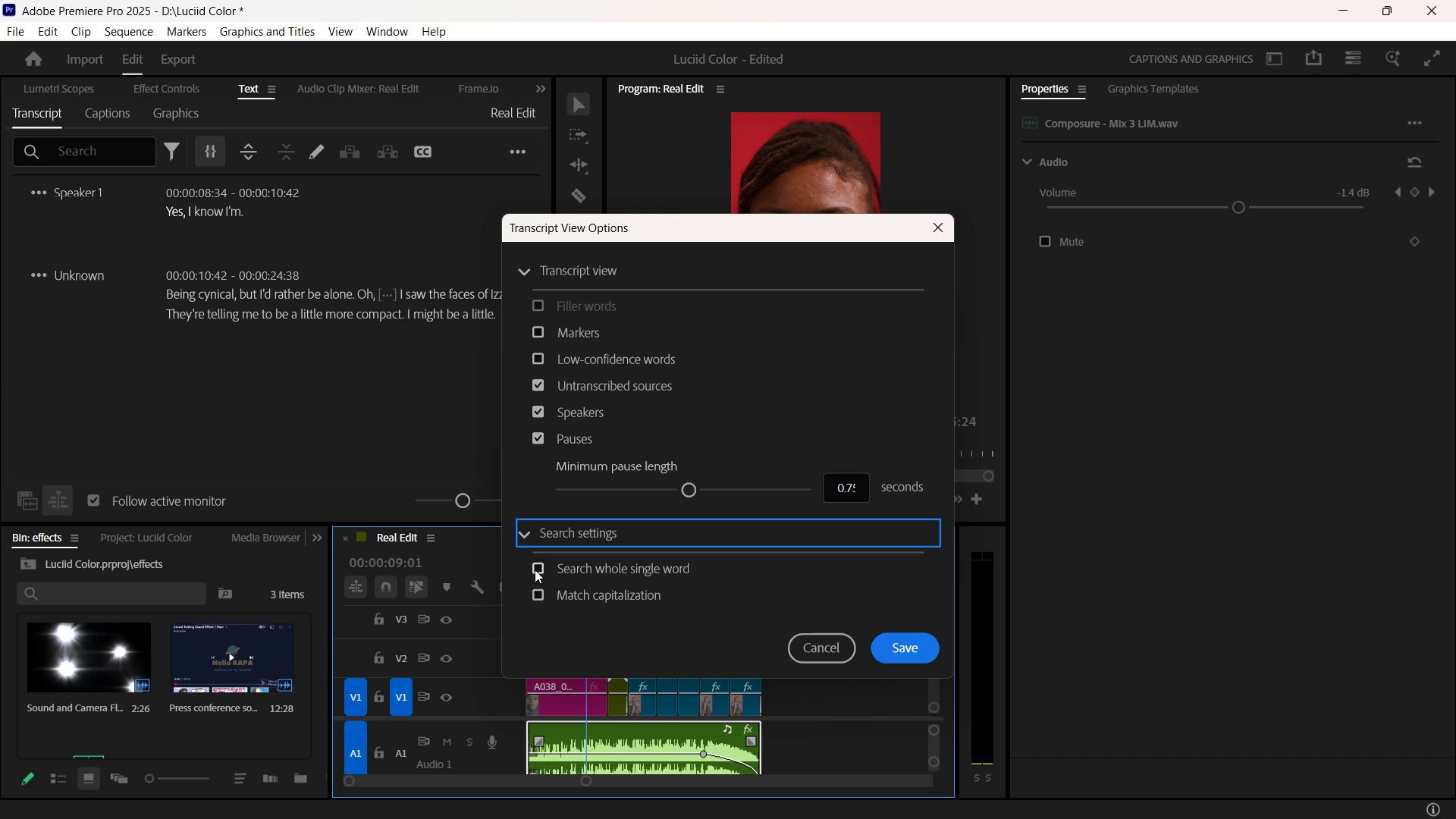 
left_click([533, 592])
 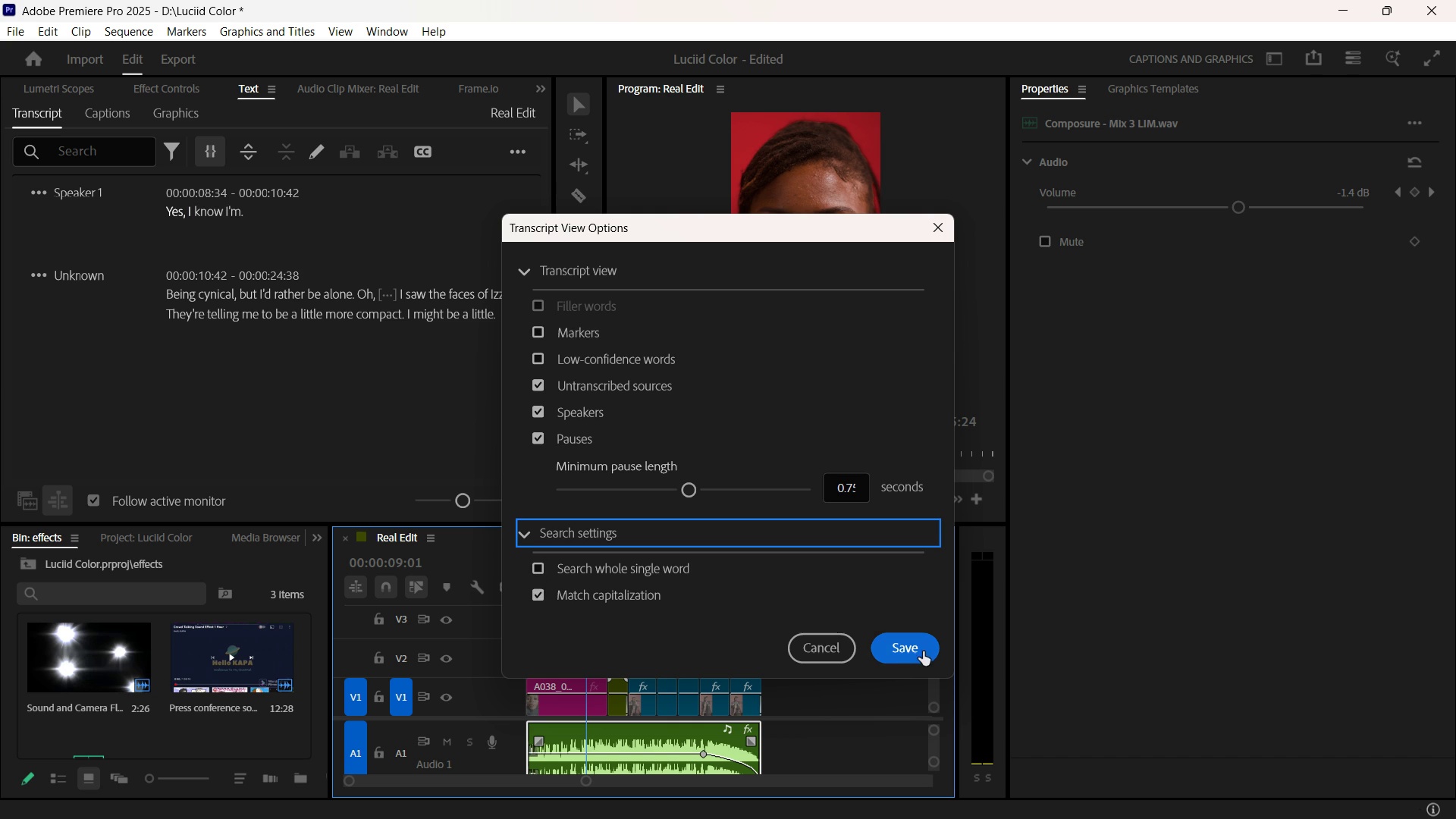 
left_click([922, 651])
 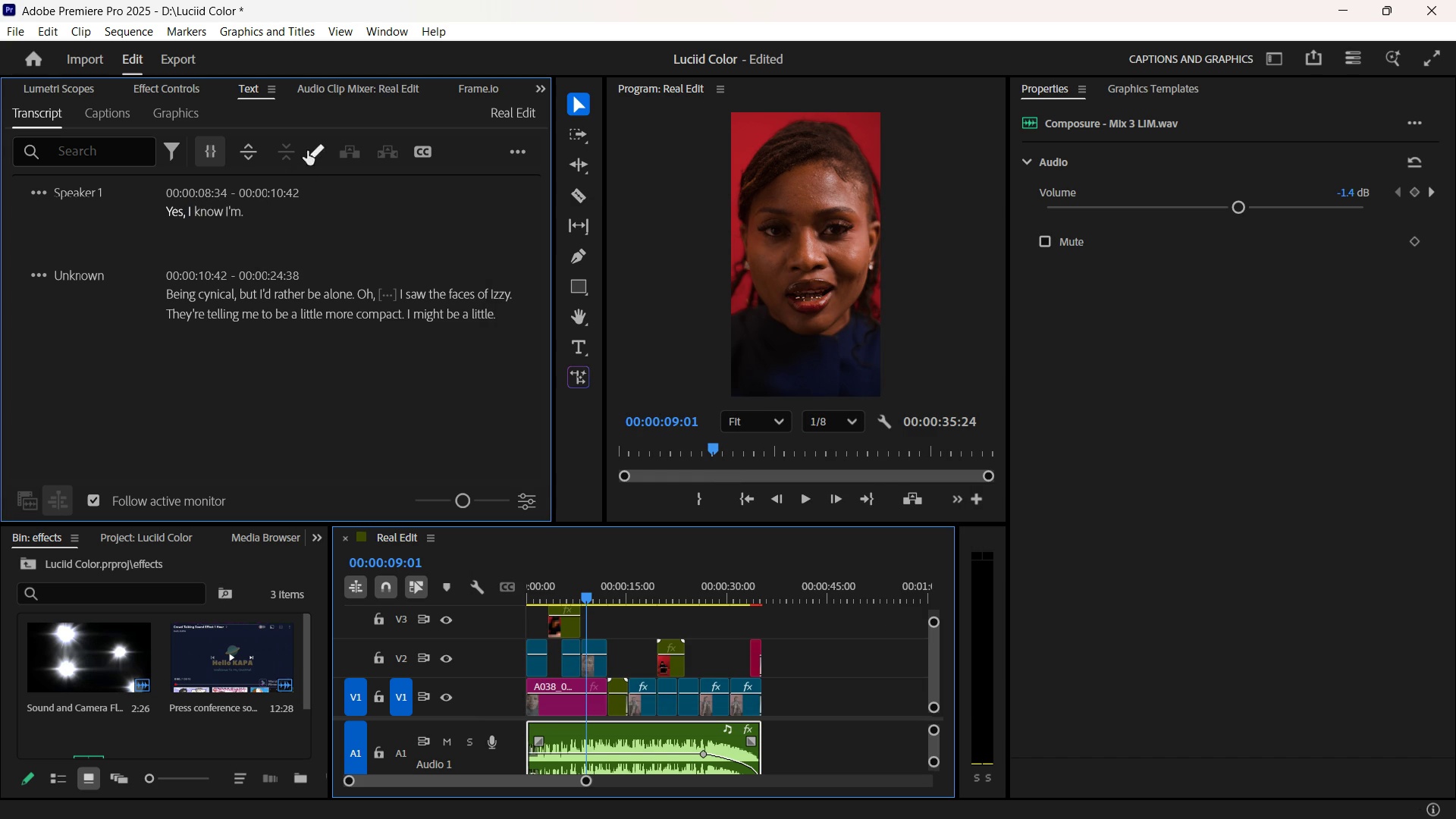 
wait(6.06)
 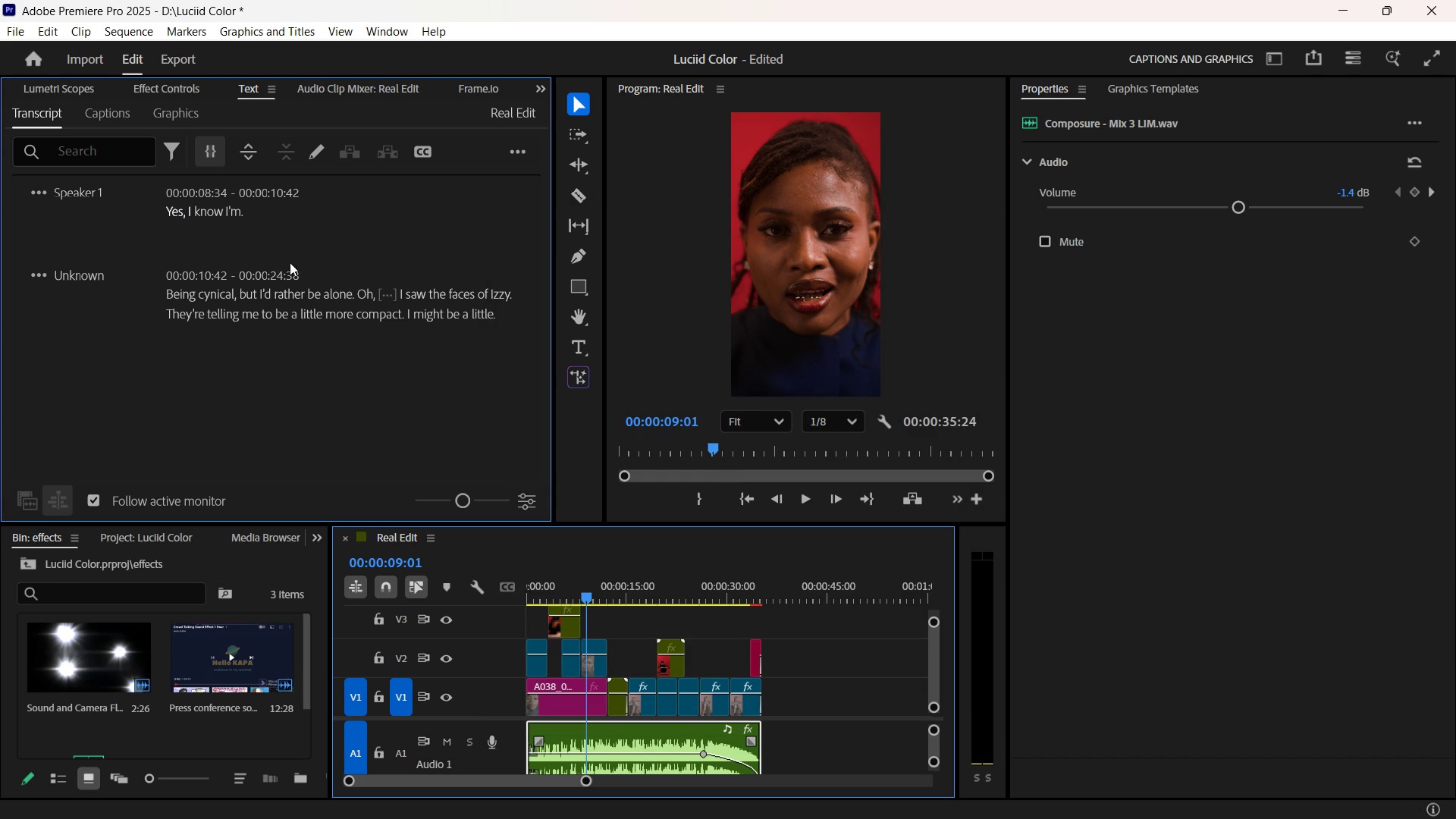 
left_click([180, 154])
 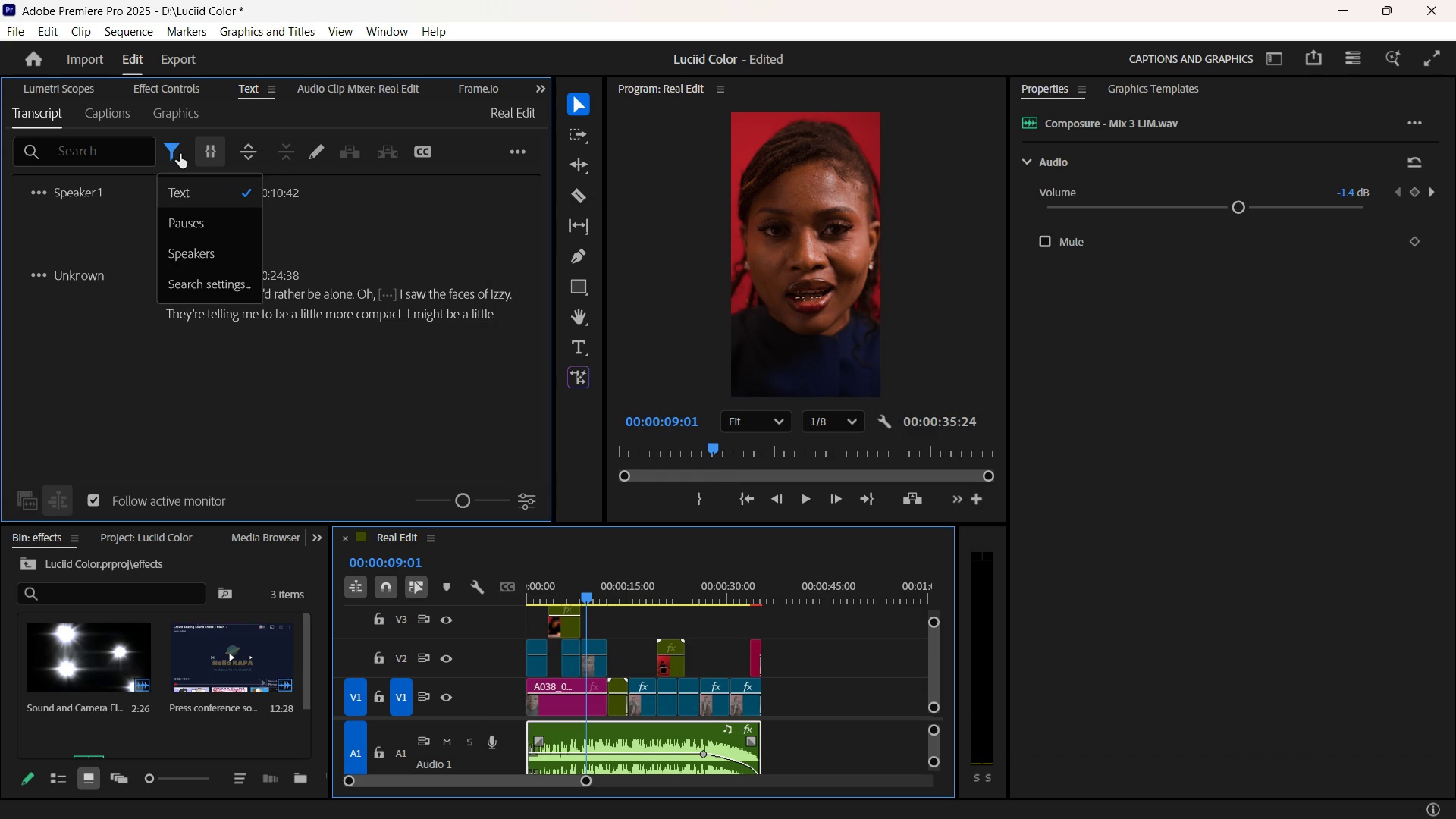 
left_click([180, 154])
 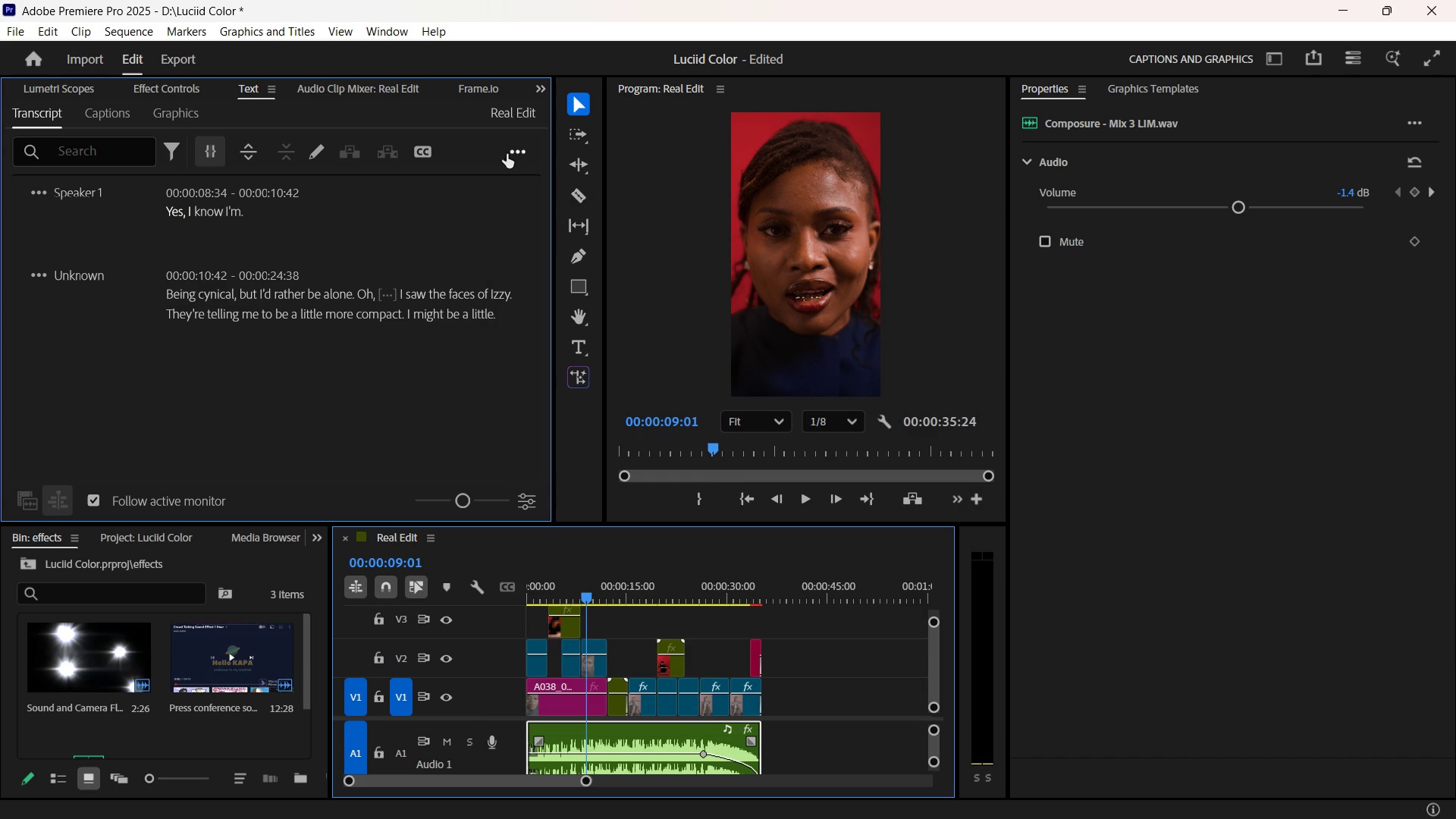 
left_click([515, 154])
 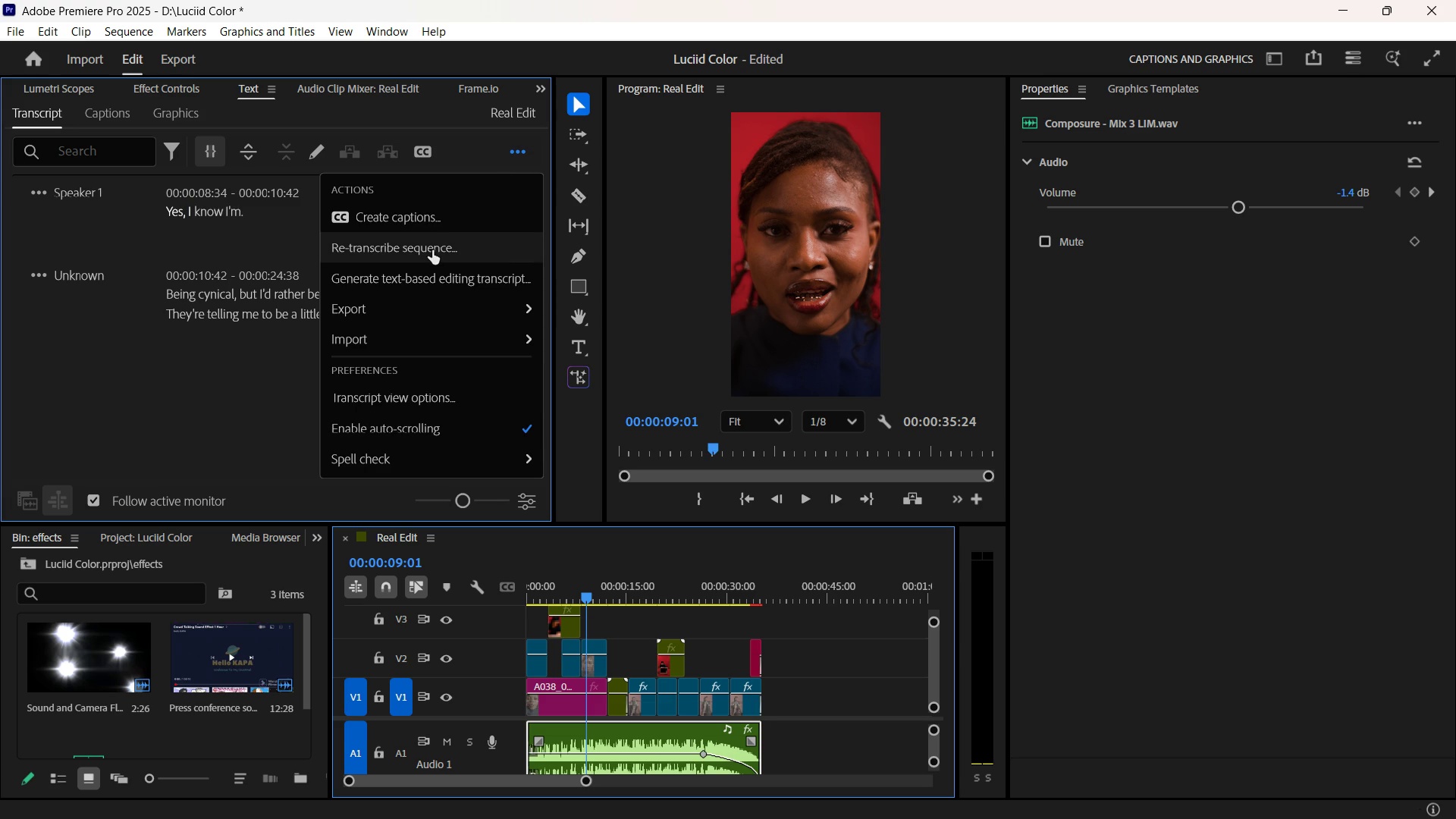 
left_click([432, 250])
 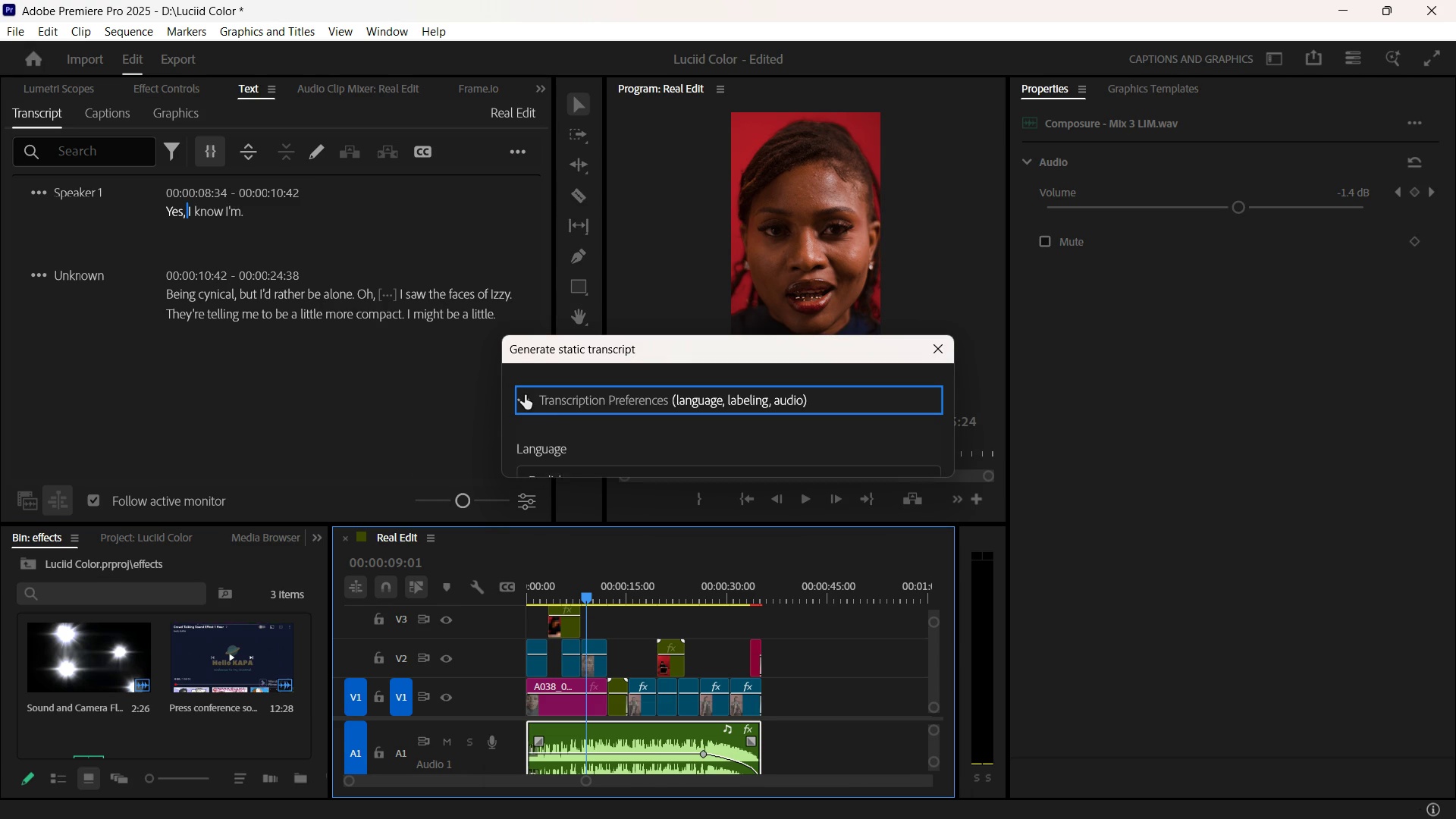 
wait(5.58)
 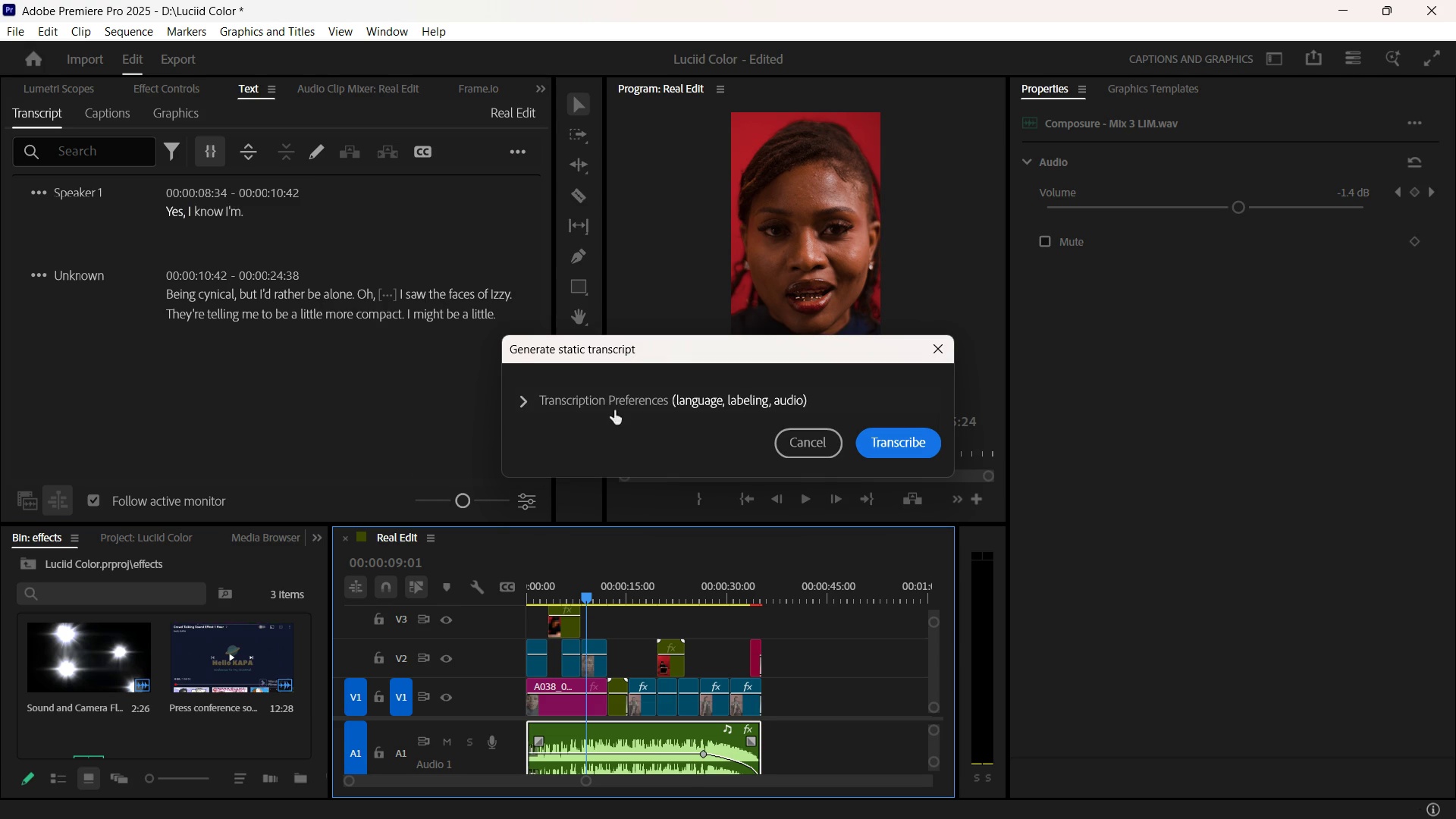 
scroll: coordinate [698, 631], scroll_direction: down, amount: 2.0
 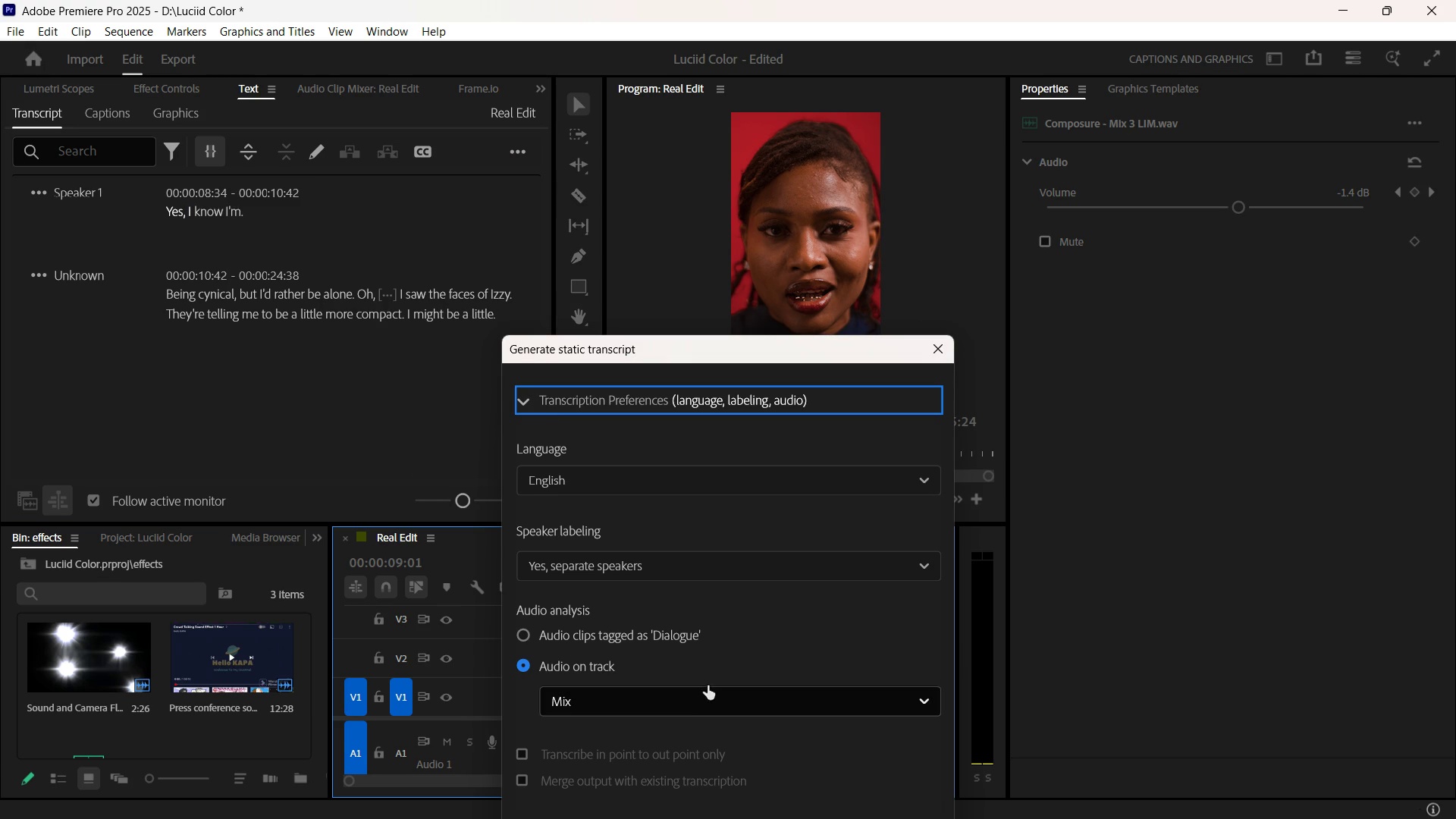 
scroll: coordinate [747, 685], scroll_direction: up, amount: 2.0